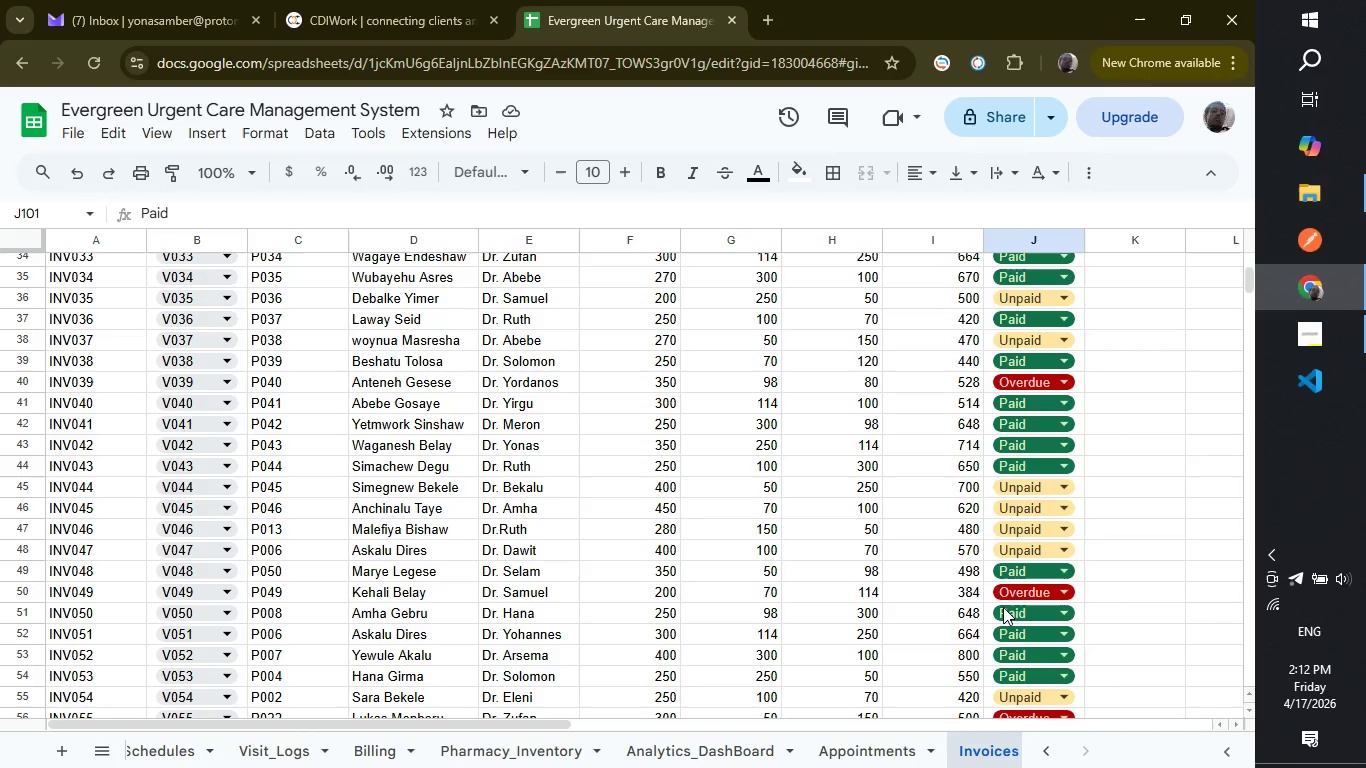 
left_click_drag(start_coordinate=[489, 720], to_coordinate=[702, 723])
 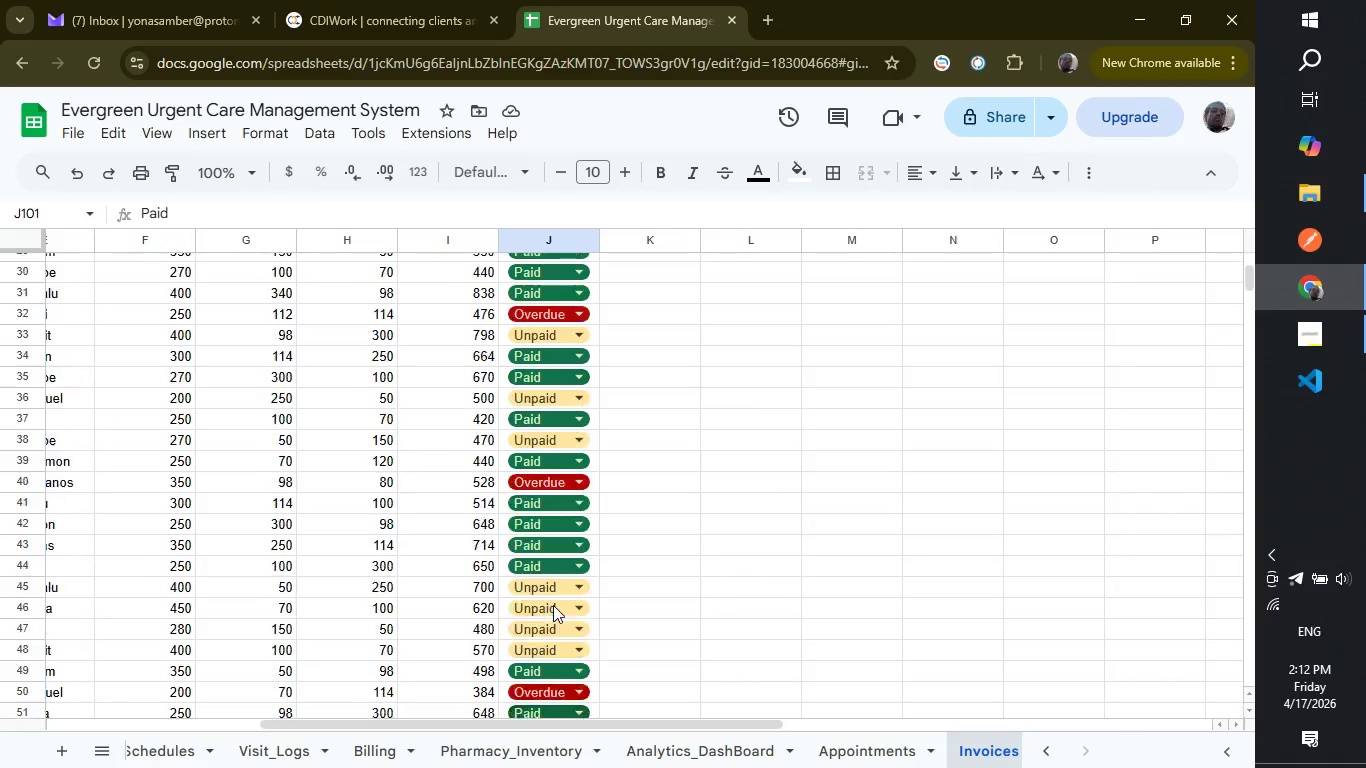 
scroll: coordinate [553, 602], scroll_direction: up, amount: 13.0
 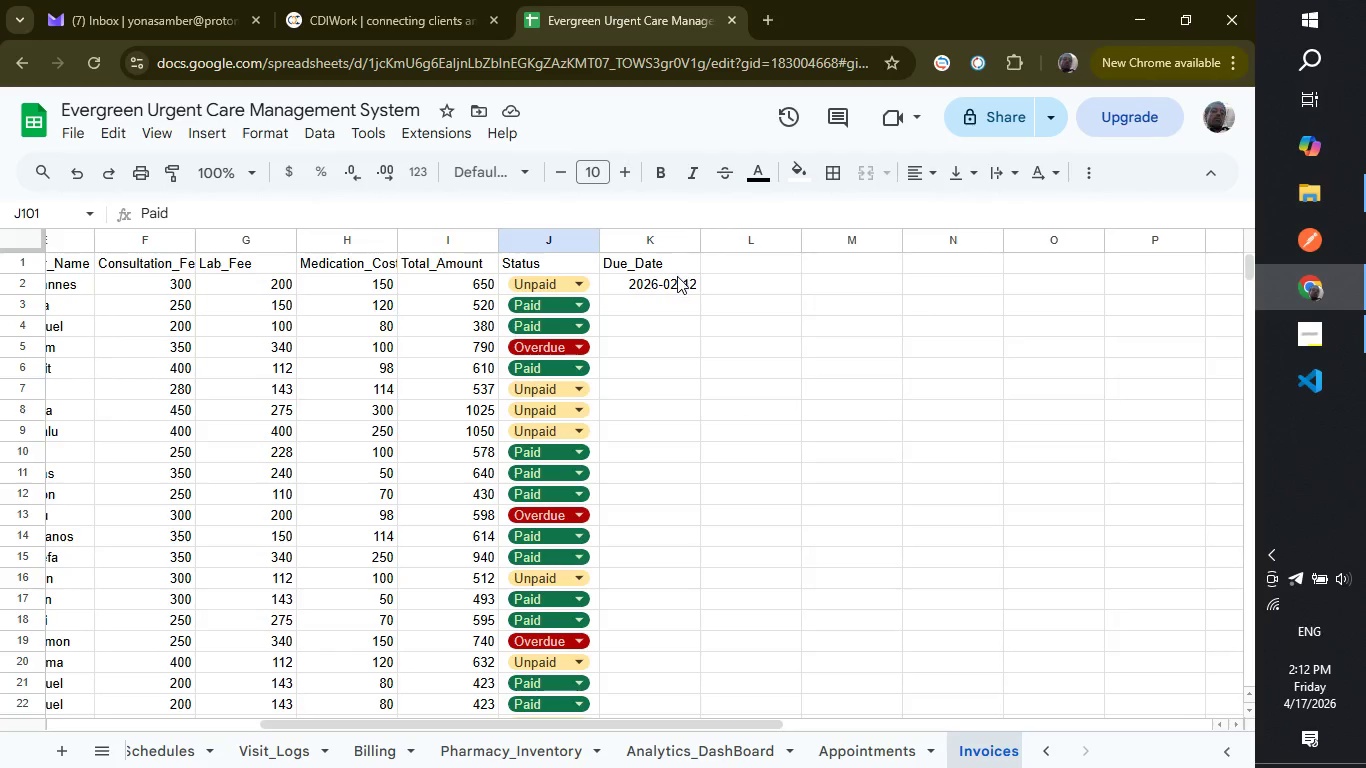 
left_click([677, 276])
 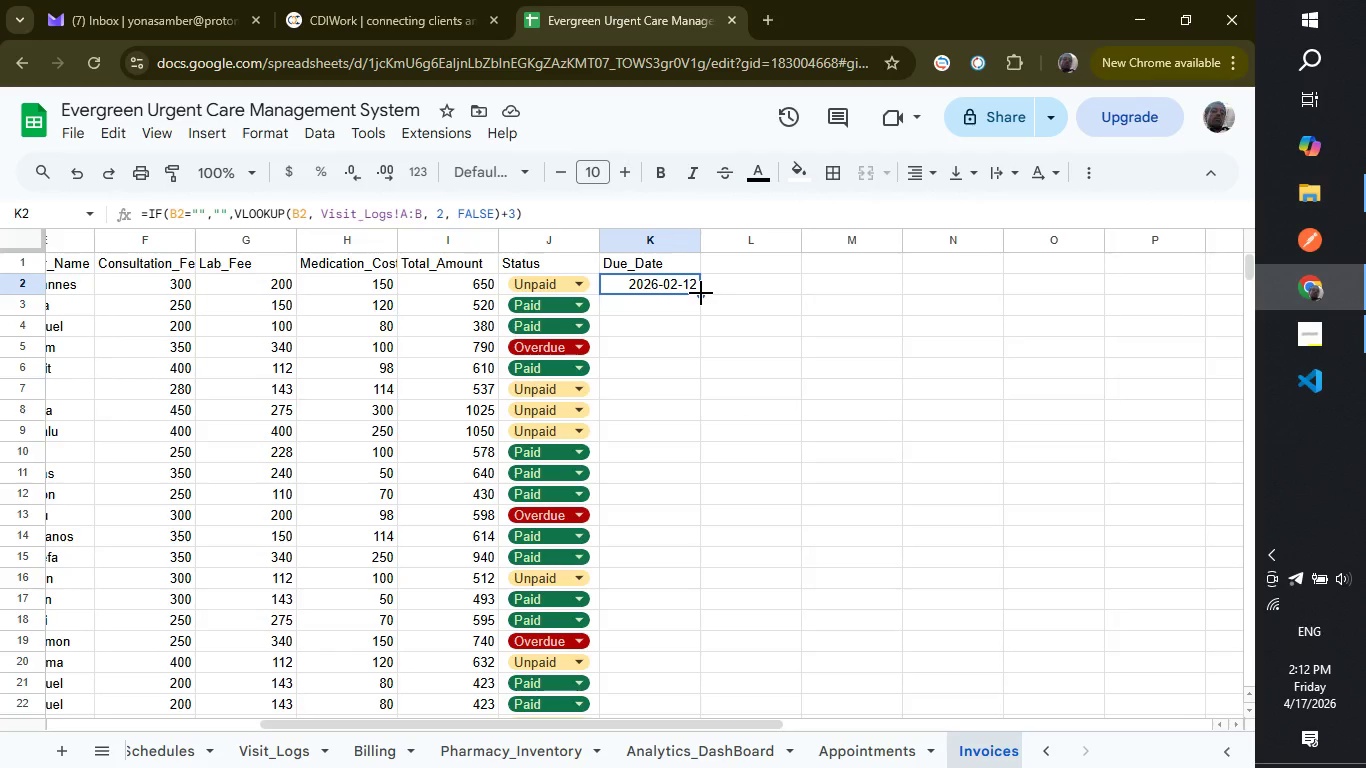 
left_click_drag(start_coordinate=[701, 293], to_coordinate=[701, 524])
 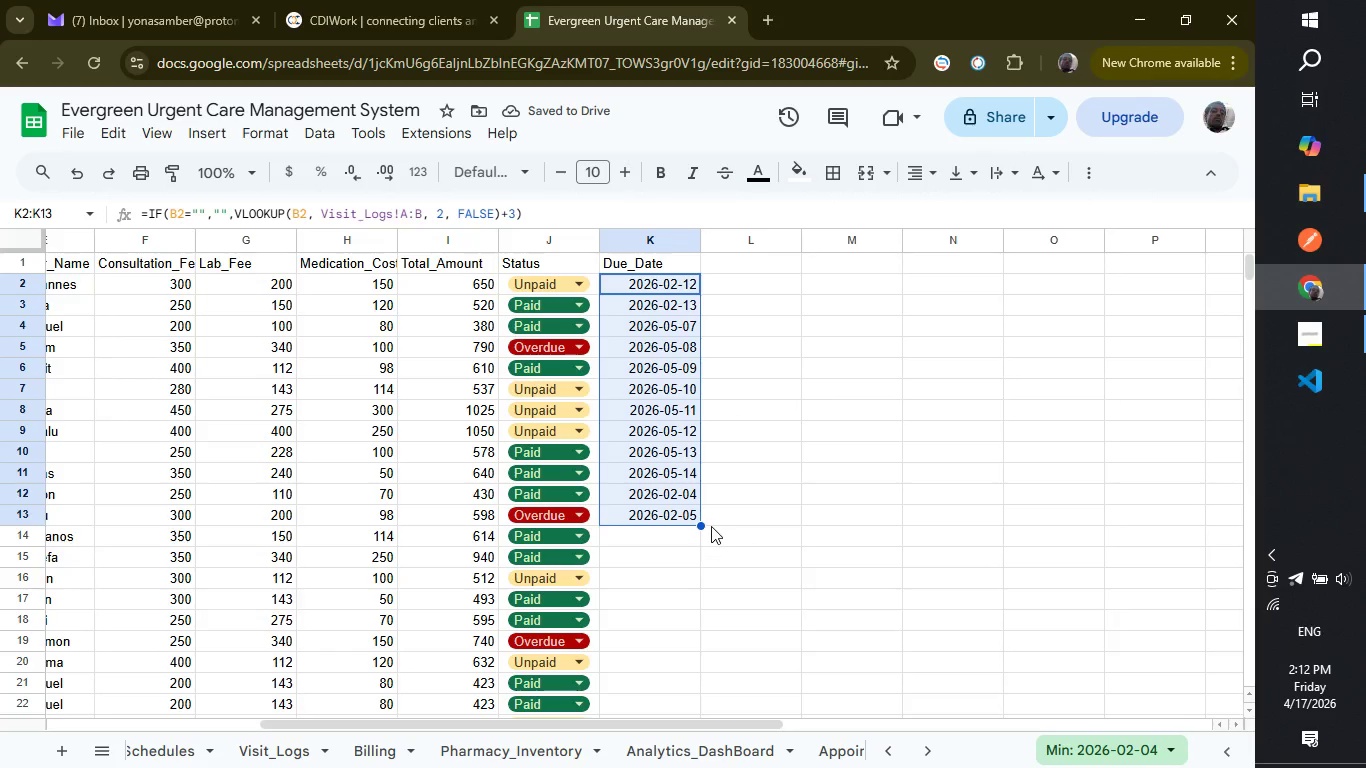 
left_click_drag(start_coordinate=[701, 526], to_coordinate=[695, 580])
 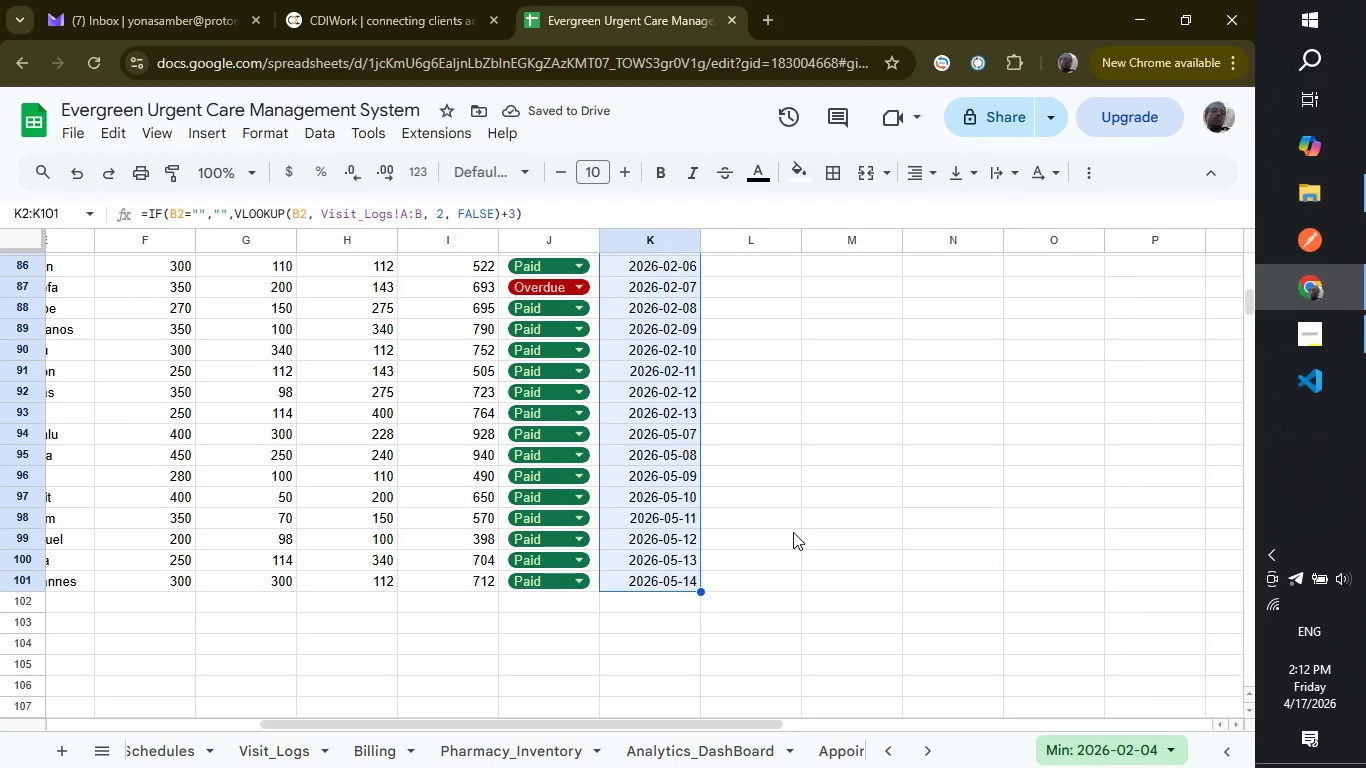 
scroll: coordinate [793, 532], scroll_direction: up, amount: 23.0
 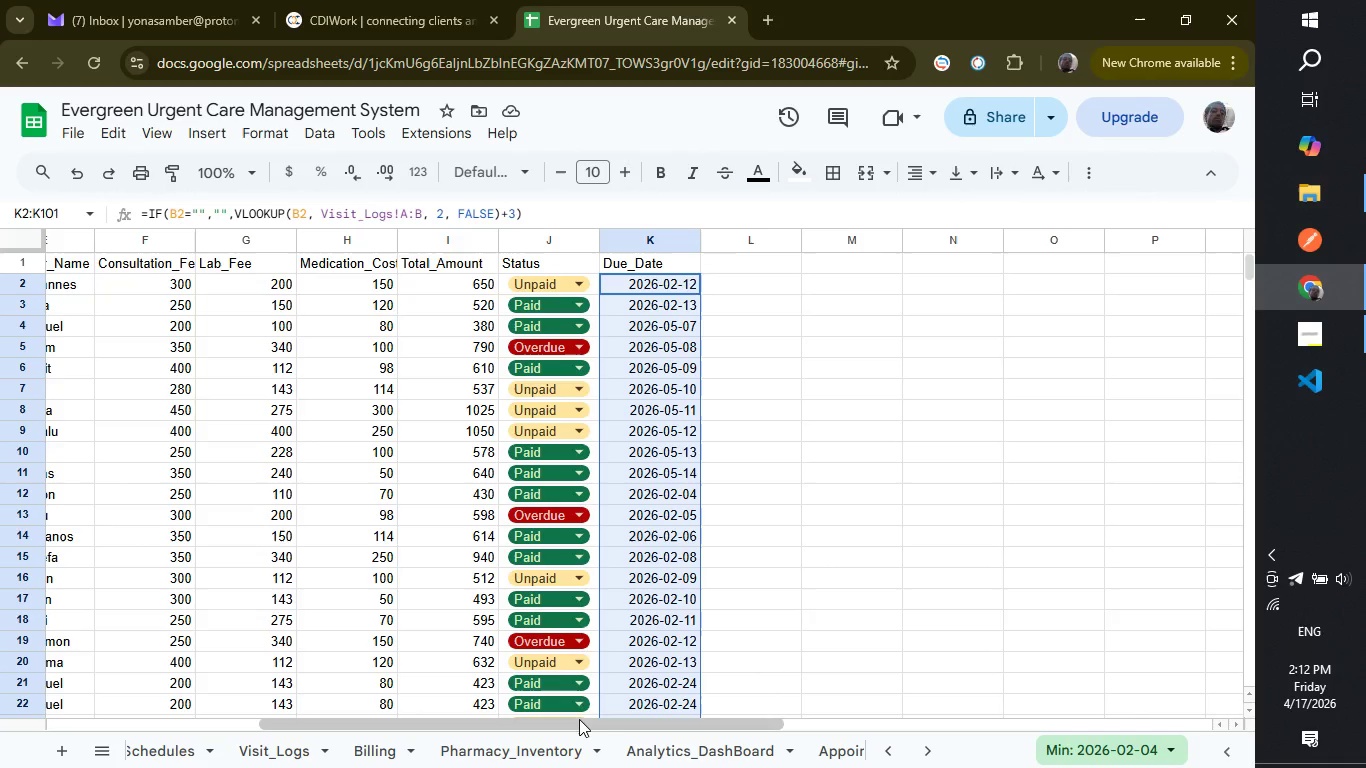 
left_click_drag(start_coordinate=[579, 719], to_coordinate=[249, 708])
 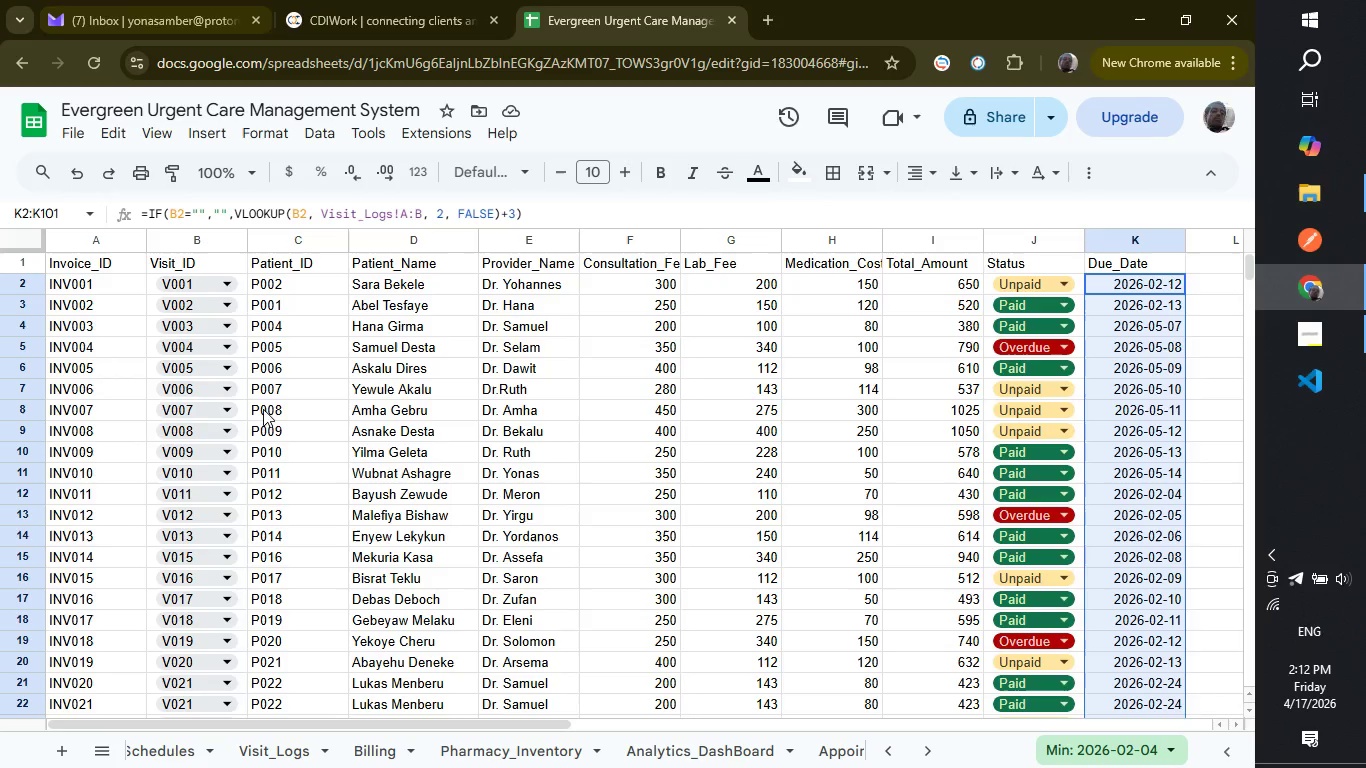 
wait(13.39)
 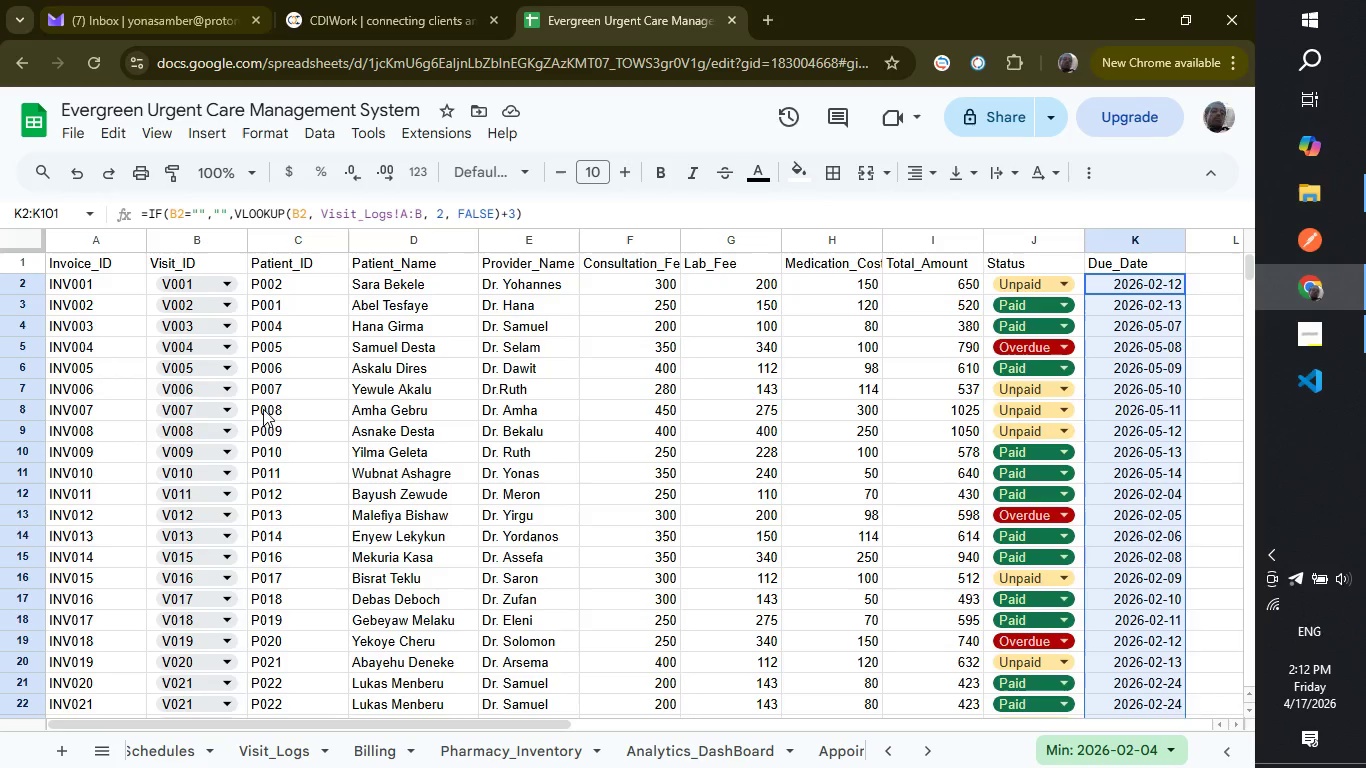 
scroll: coordinate [432, 560], scroll_direction: down, amount: 12.0
 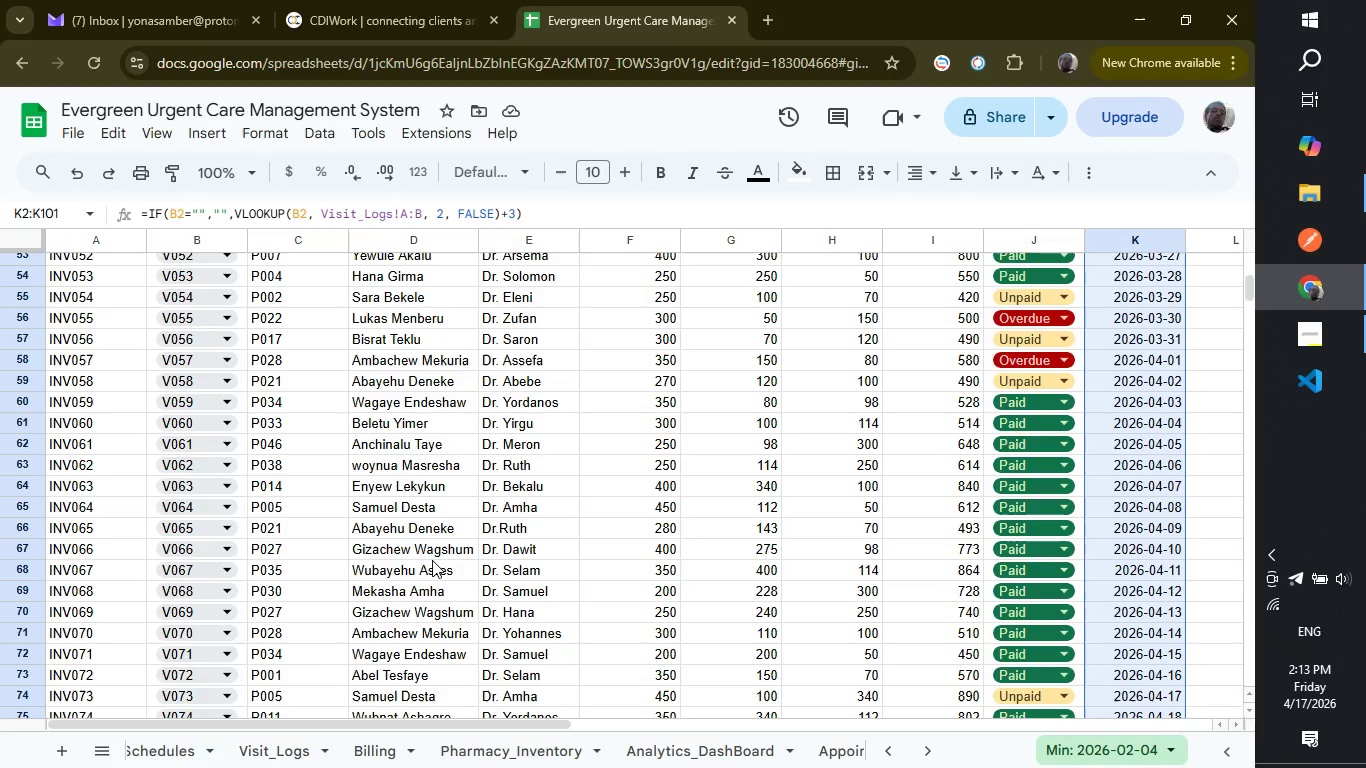 
scroll: coordinate [432, 560], scroll_direction: up, amount: 1.0
 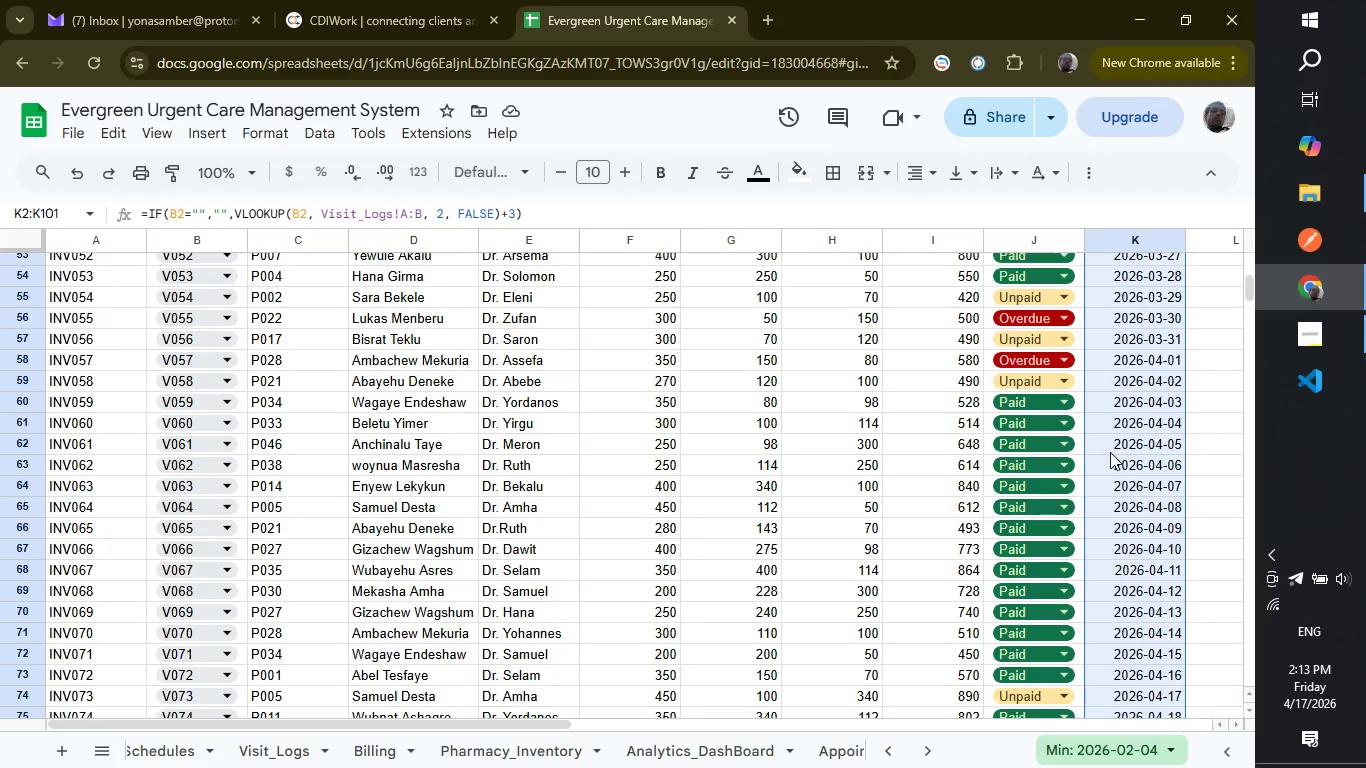 
wait(29.11)
 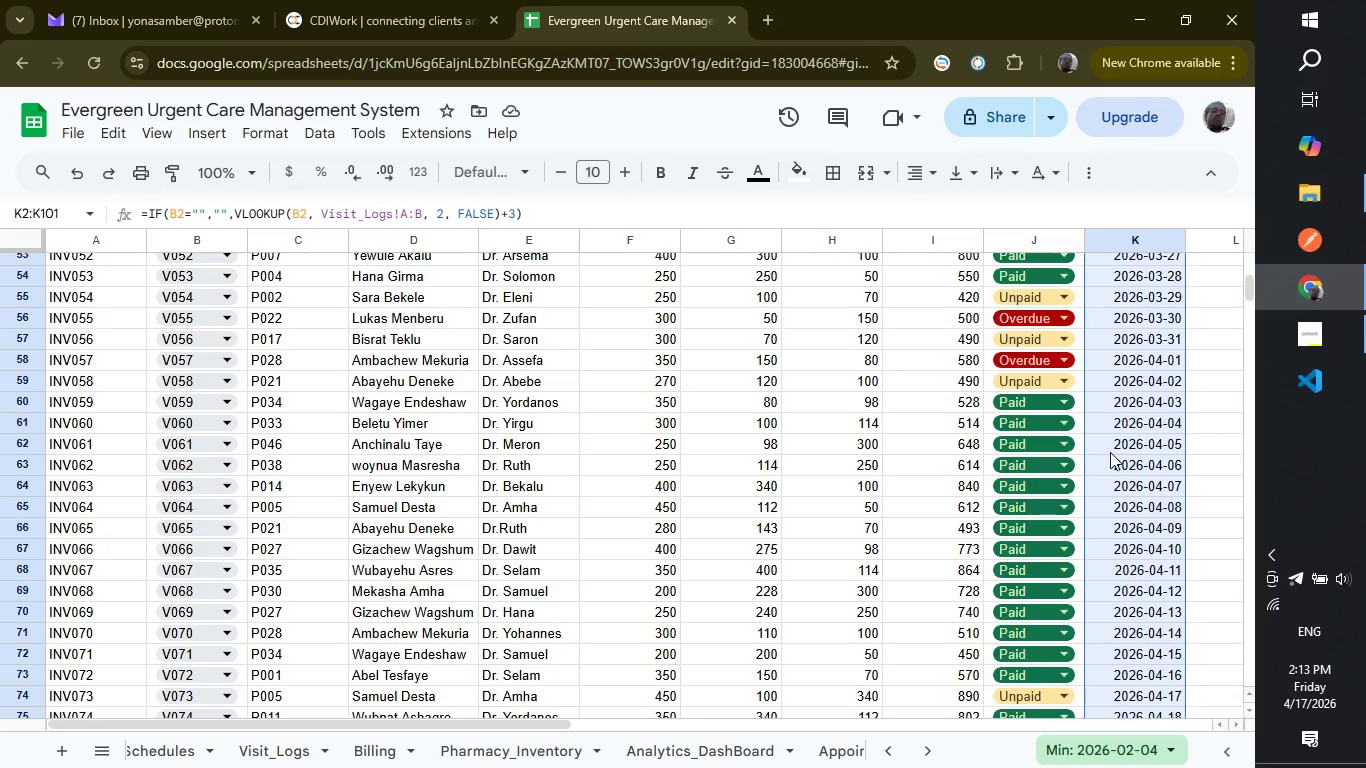 
left_click([275, 136])
 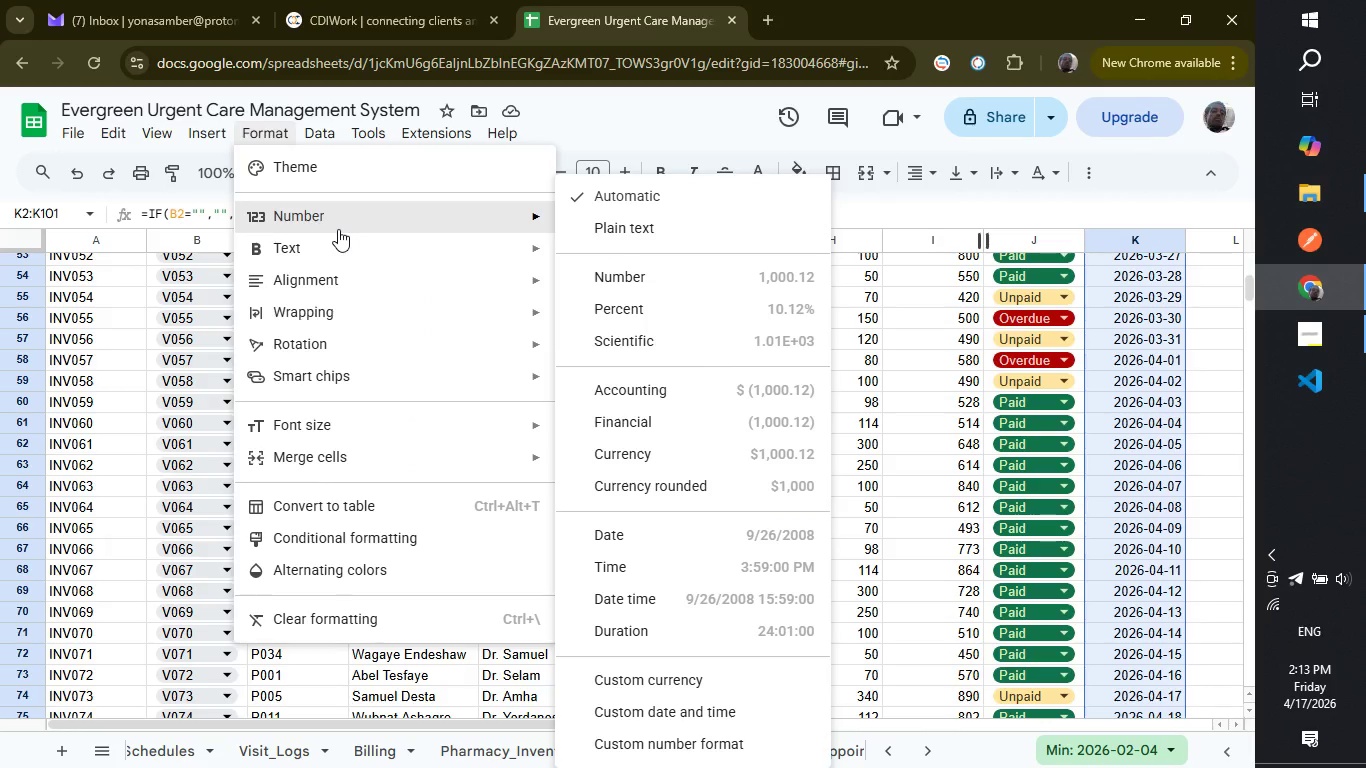 
wait(8.63)
 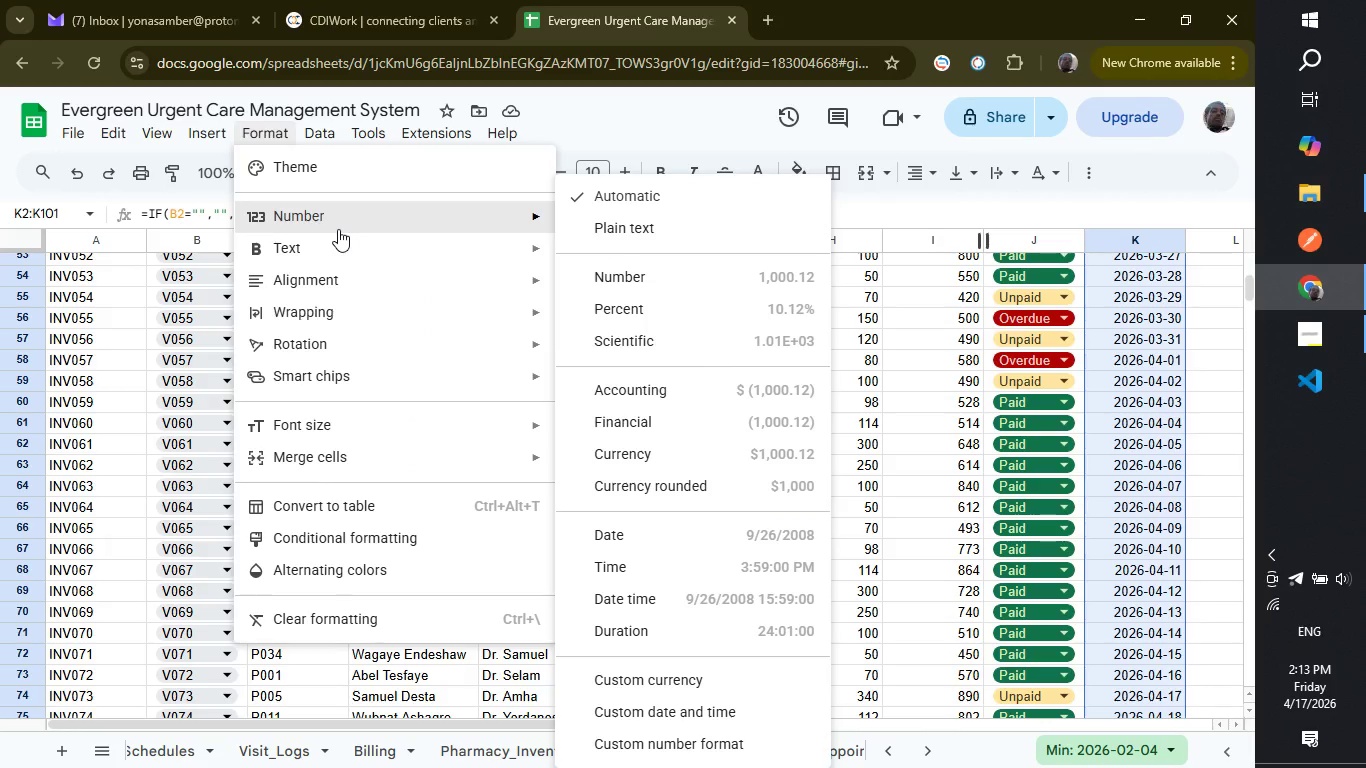 
mouse_move([343, 234])
 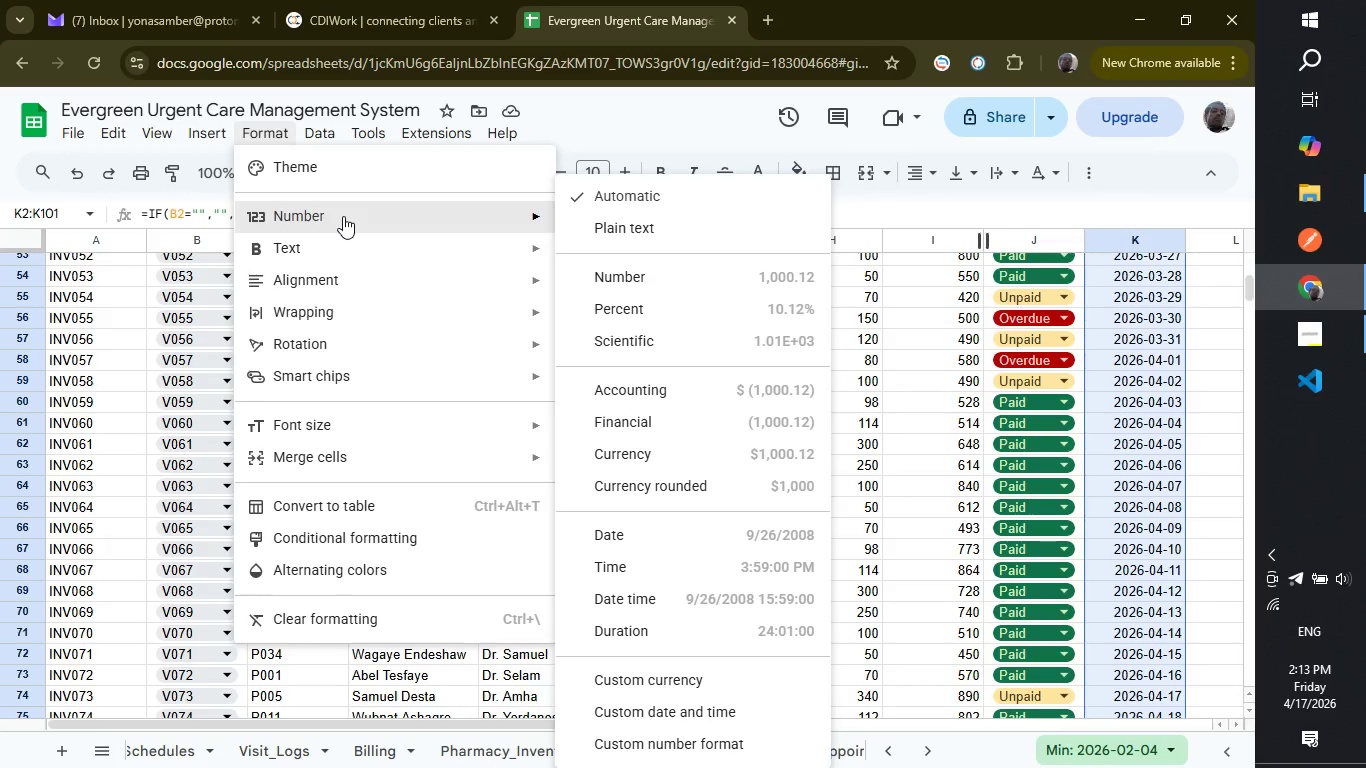 
mouse_move([366, 216])
 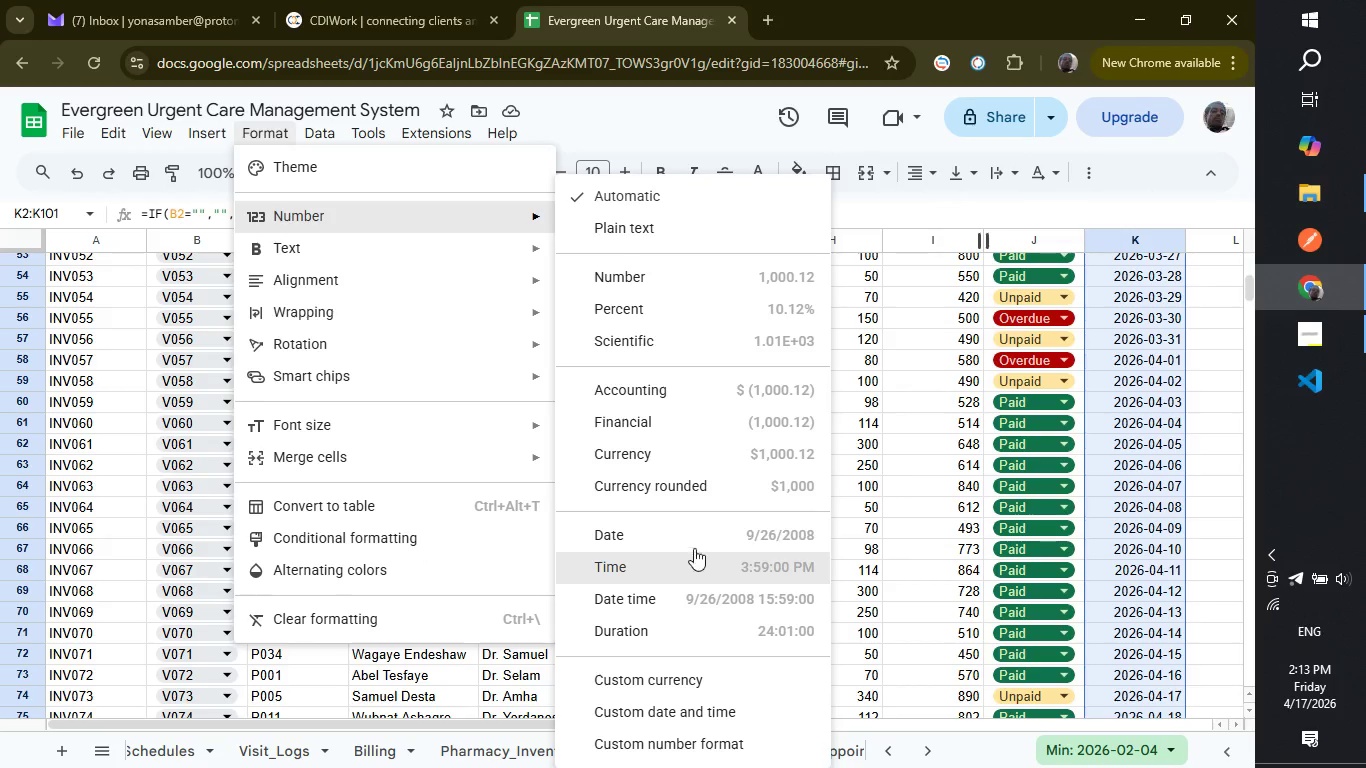 
left_click([697, 538])
 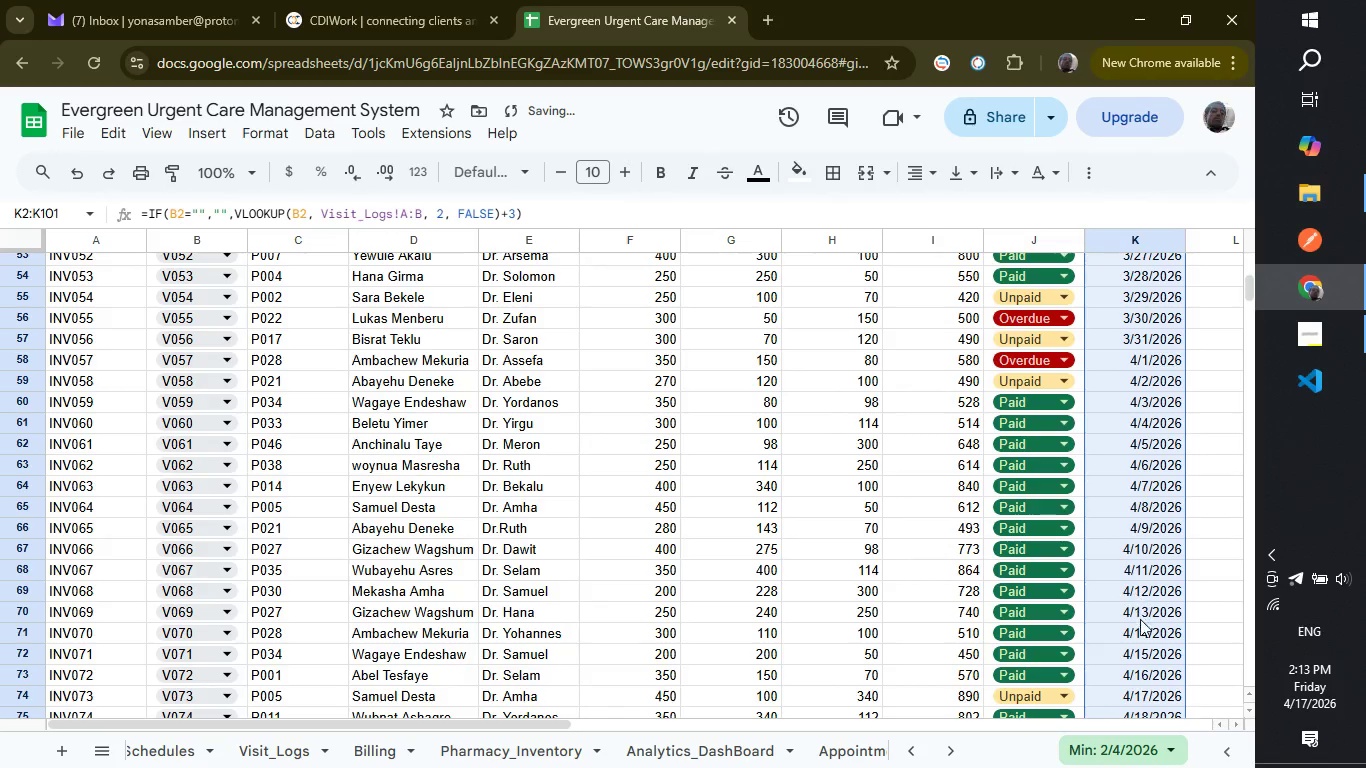 
scroll: coordinate [1141, 624], scroll_direction: down, amount: 7.0
 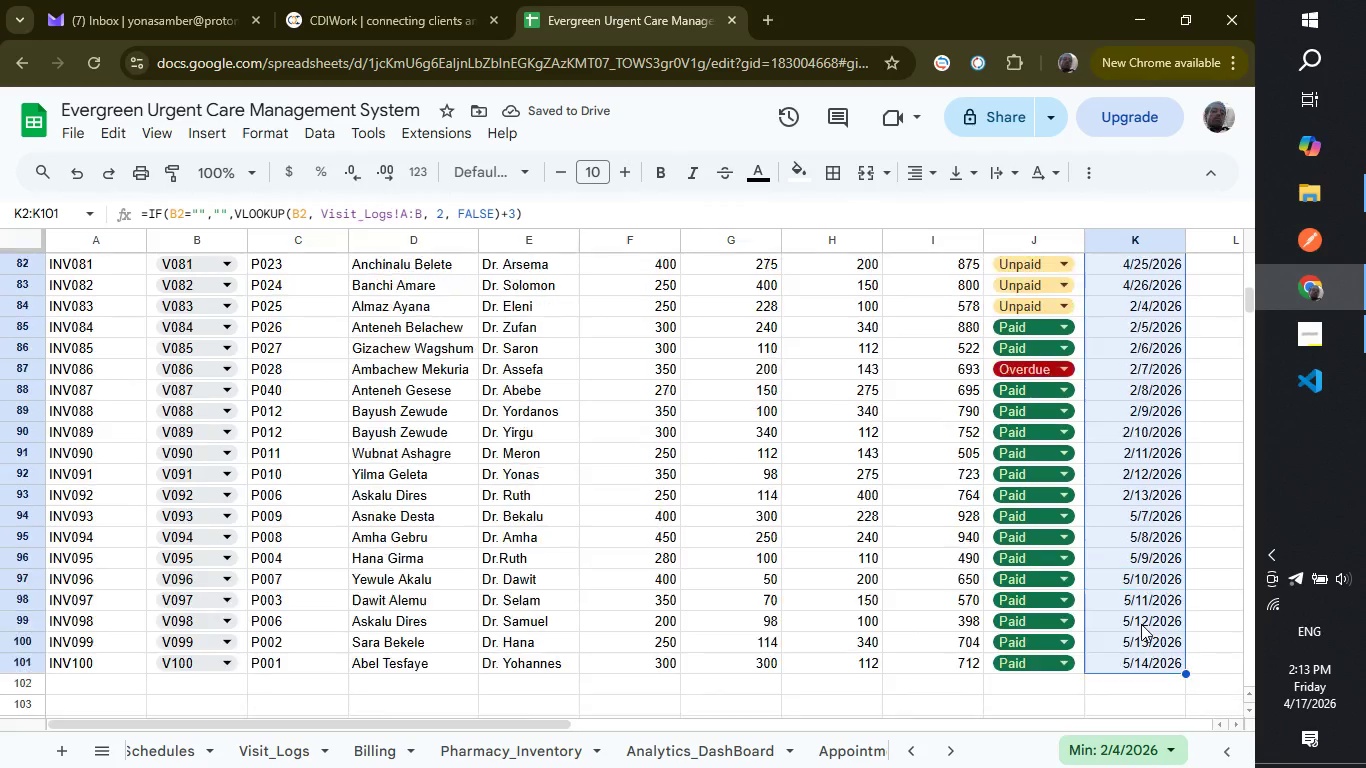 
scroll: coordinate [1141, 624], scroll_direction: up, amount: 19.0
 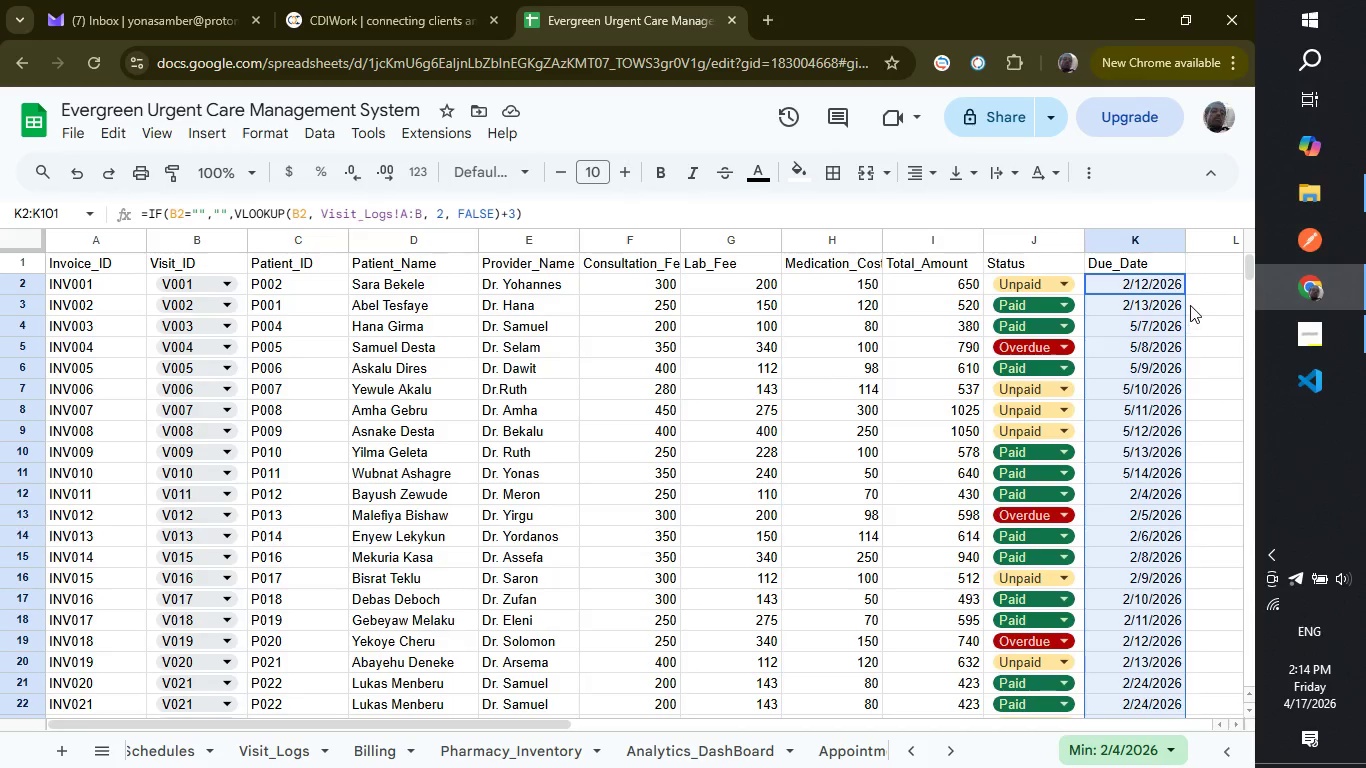 
left_click([1192, 305])
 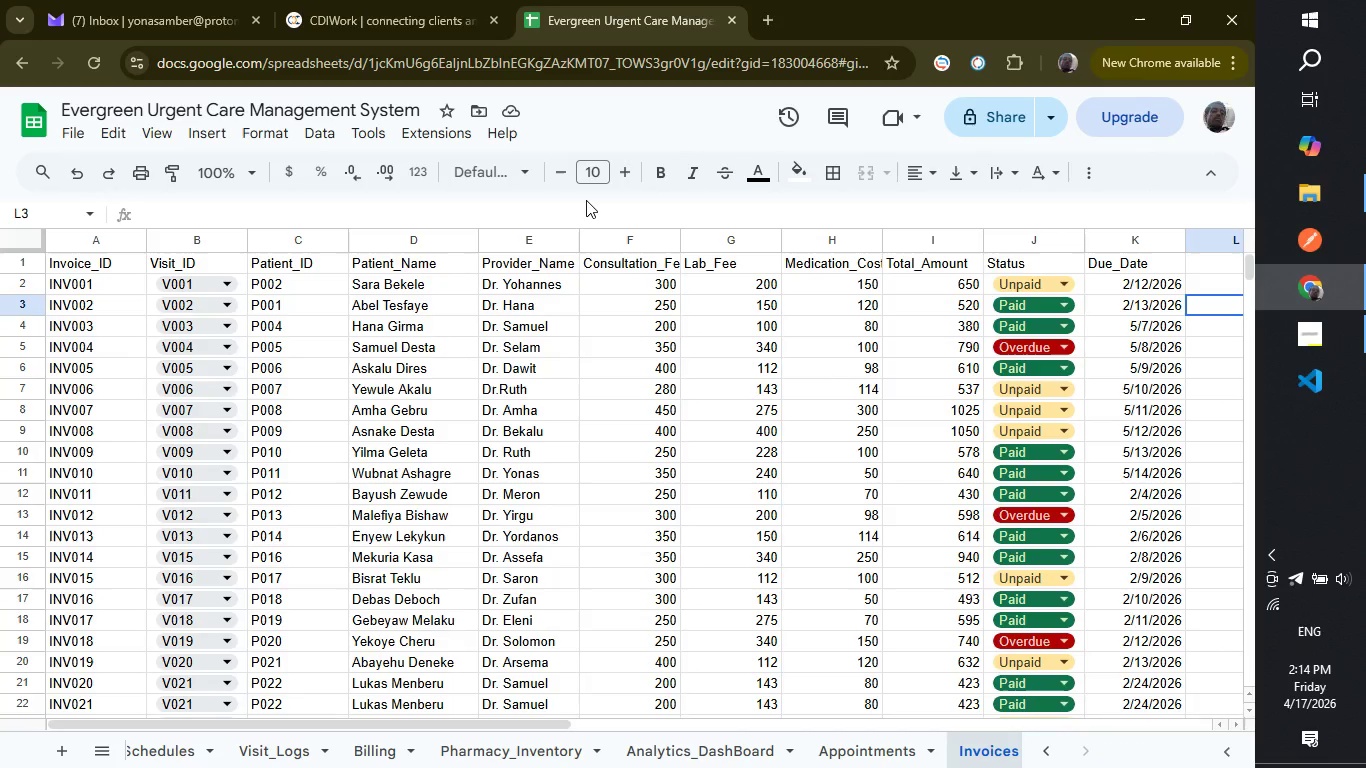 
left_click([586, 200])
 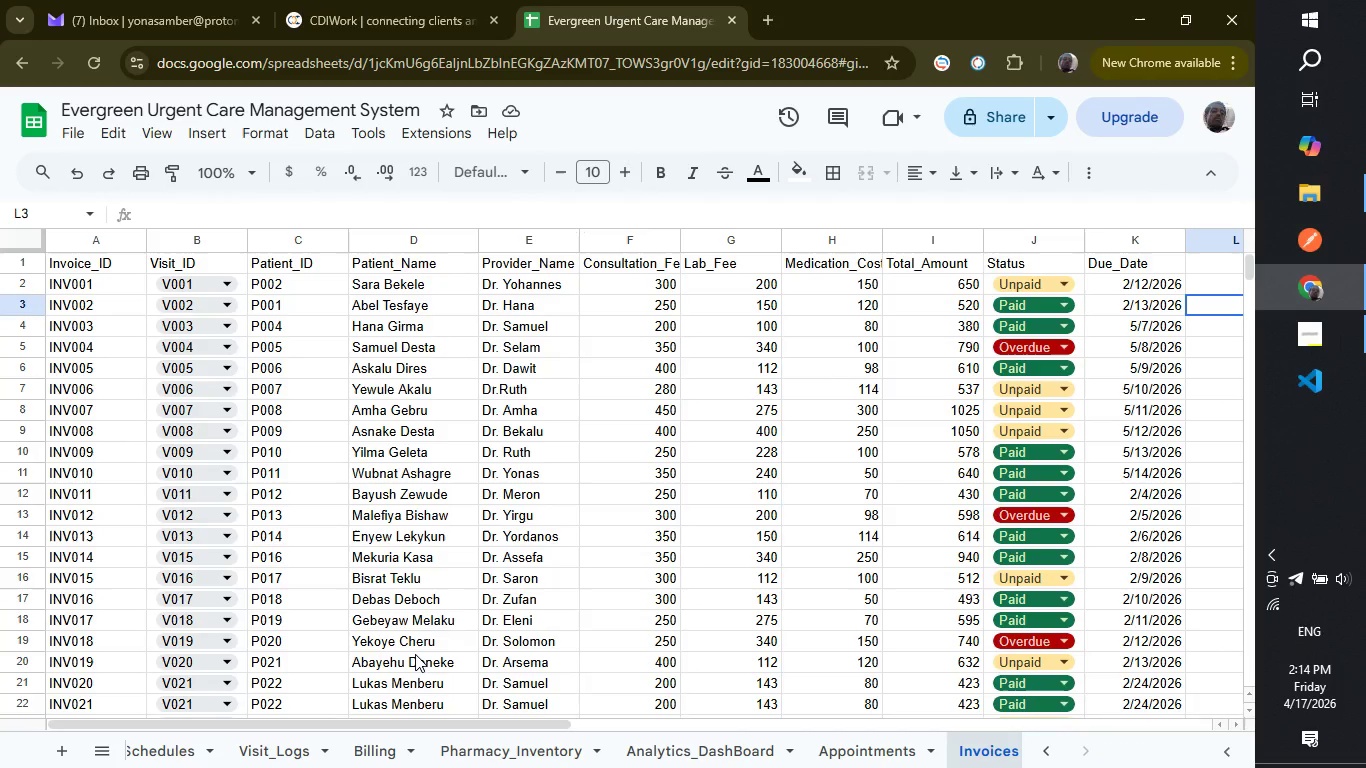 
wait(6.14)
 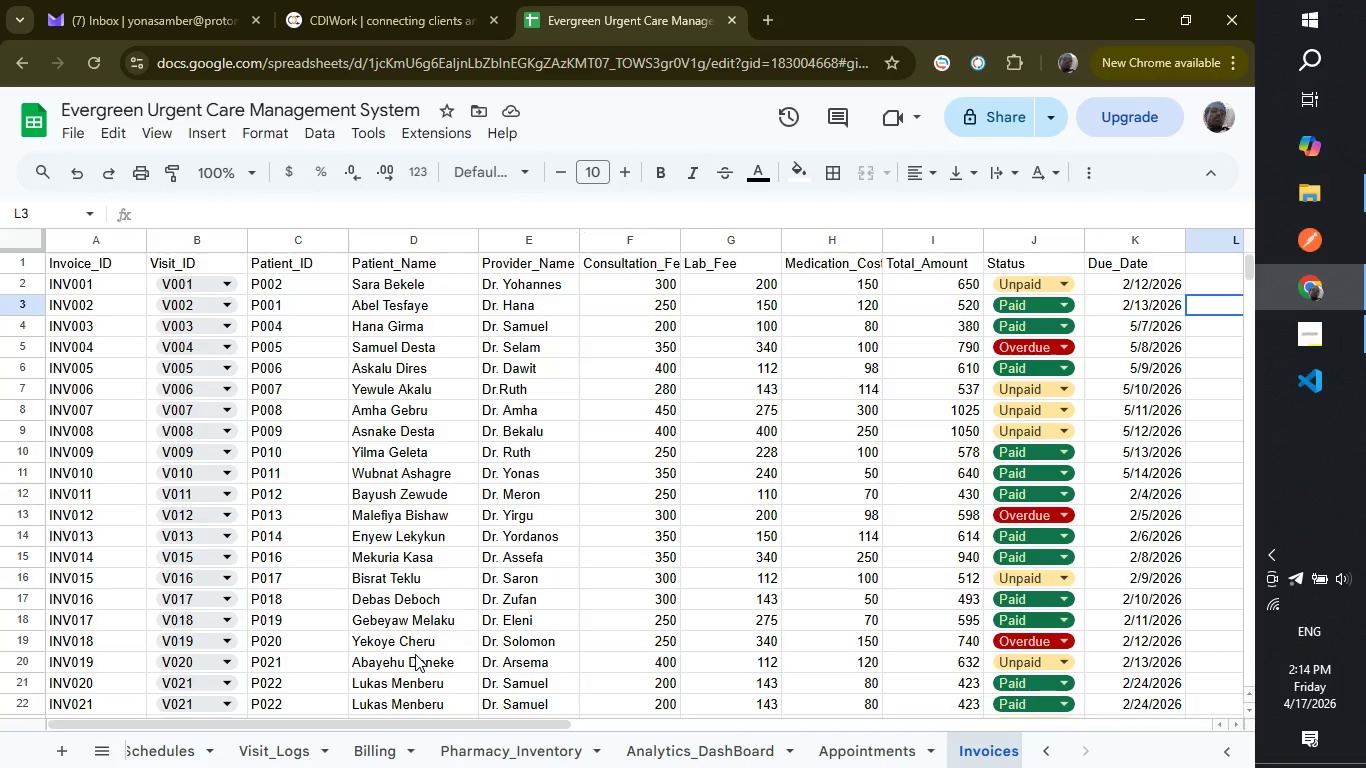 
scroll: coordinate [206, 674], scroll_direction: up, amount: 3.0
 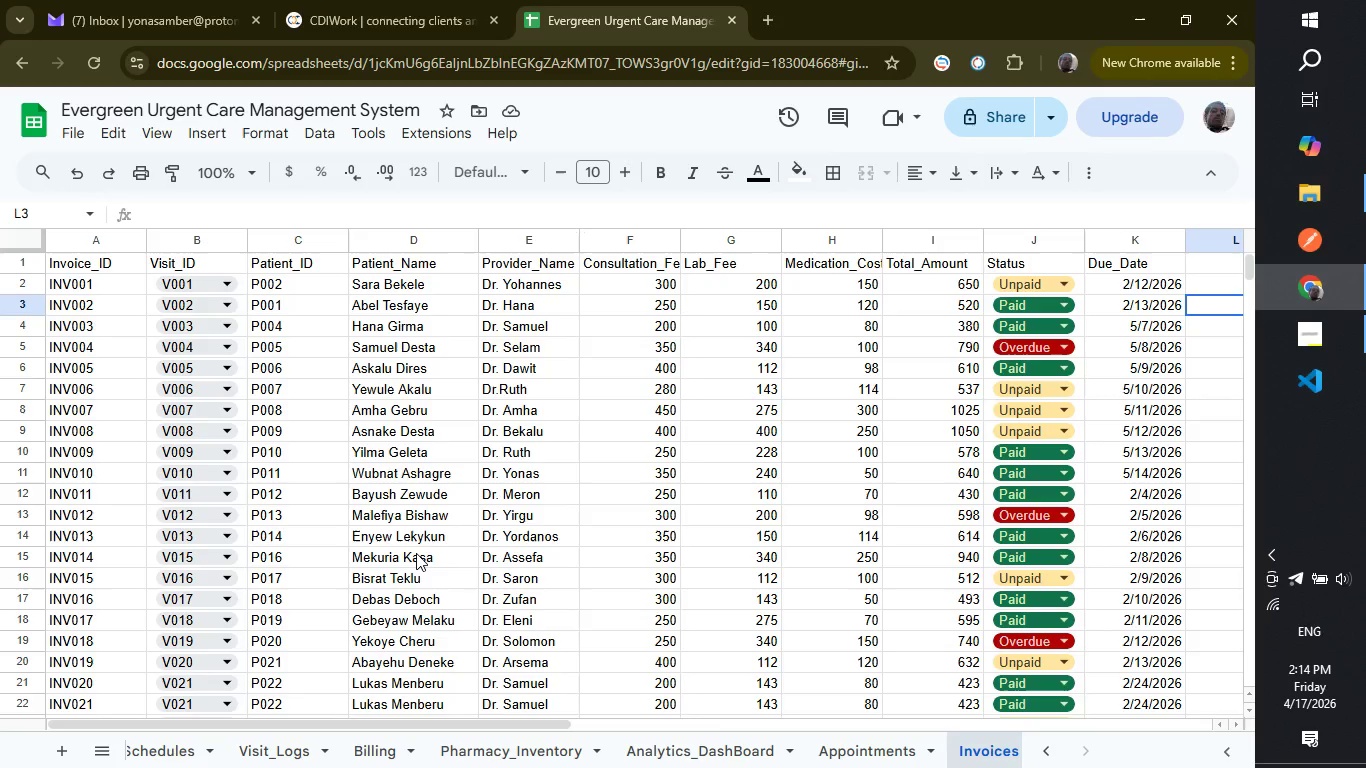 
wait(27.63)
 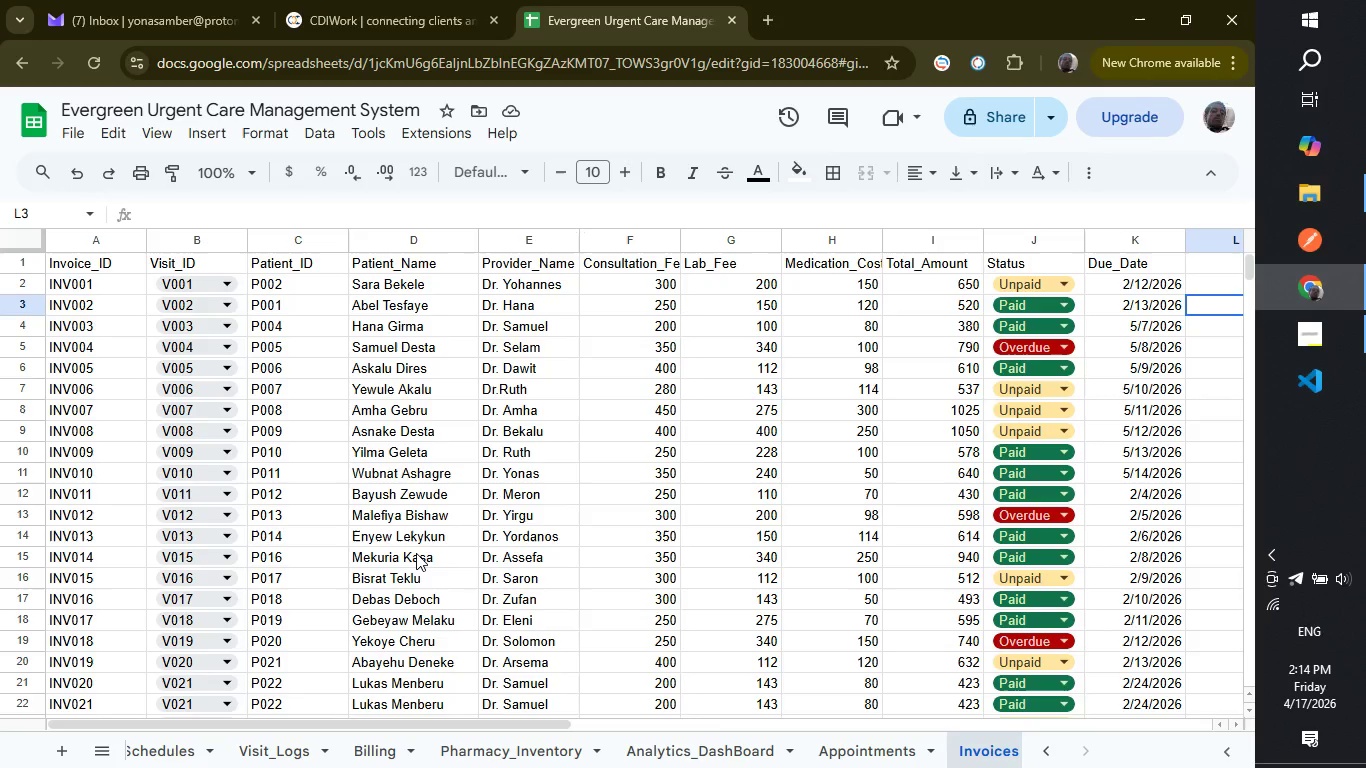 
left_click([1324, 349])